 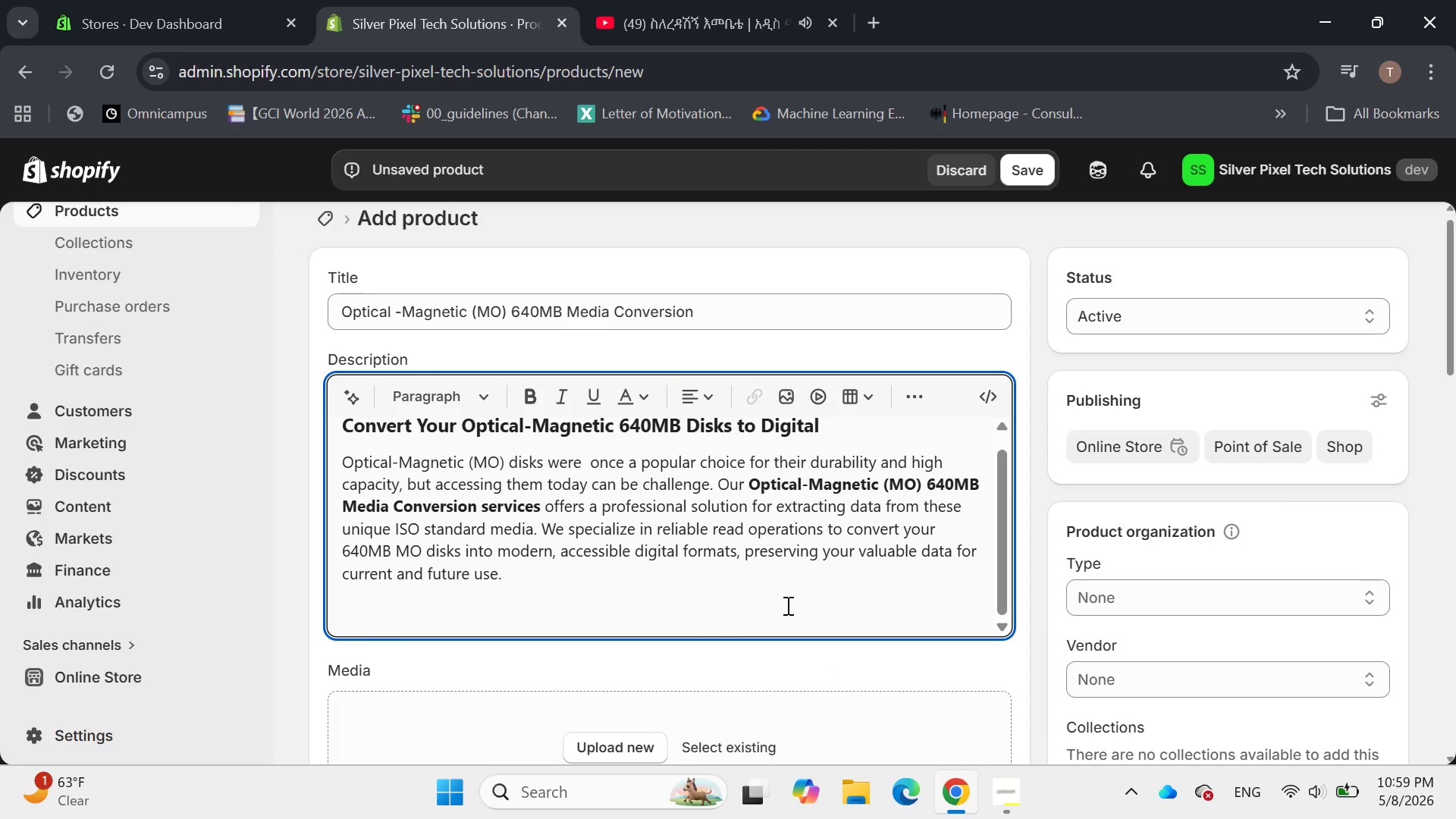 
type(**Why Convers)
 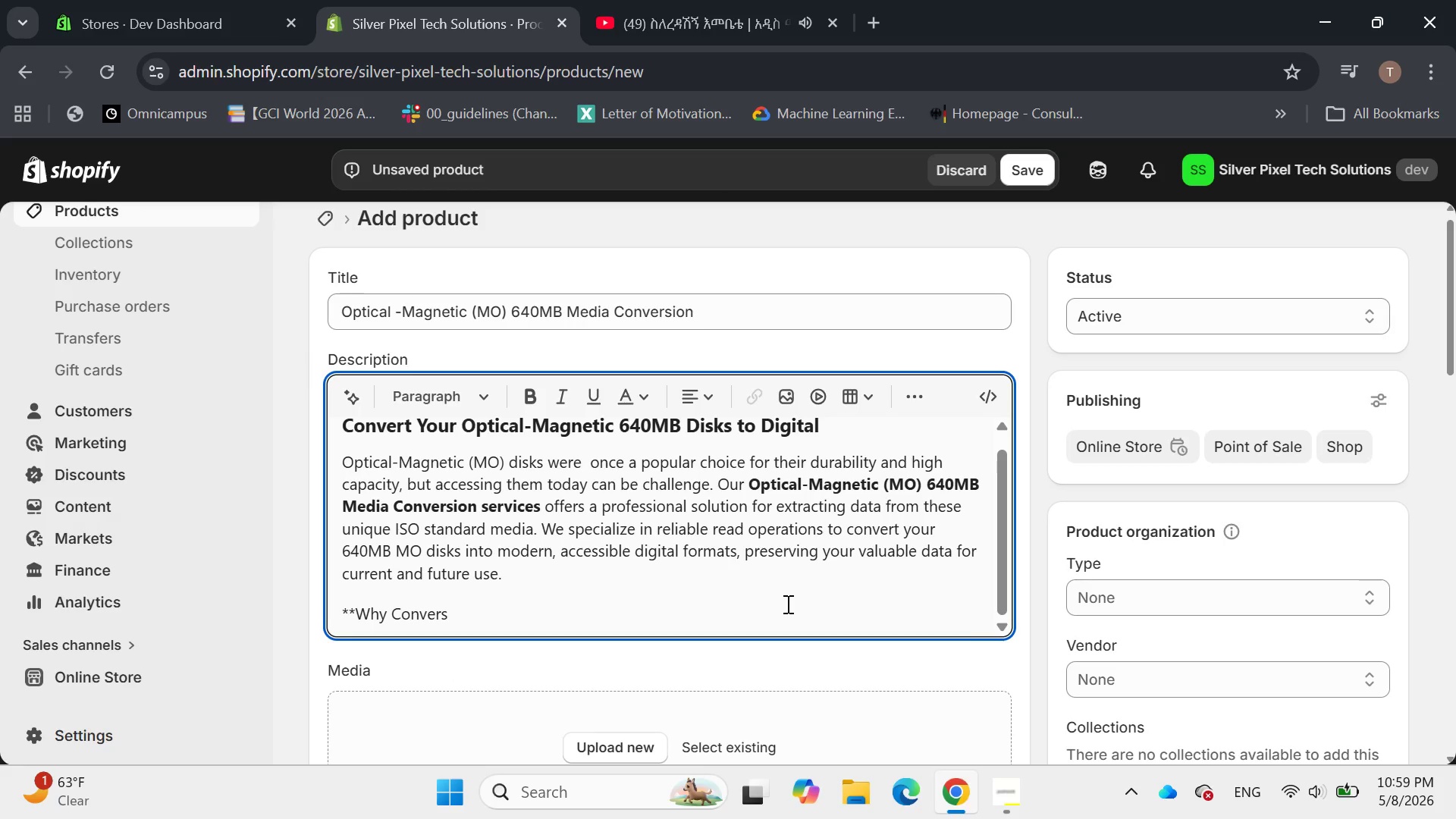 
key(Backspace)
type(t Your Mo)
key(Backspace)
type(O)
 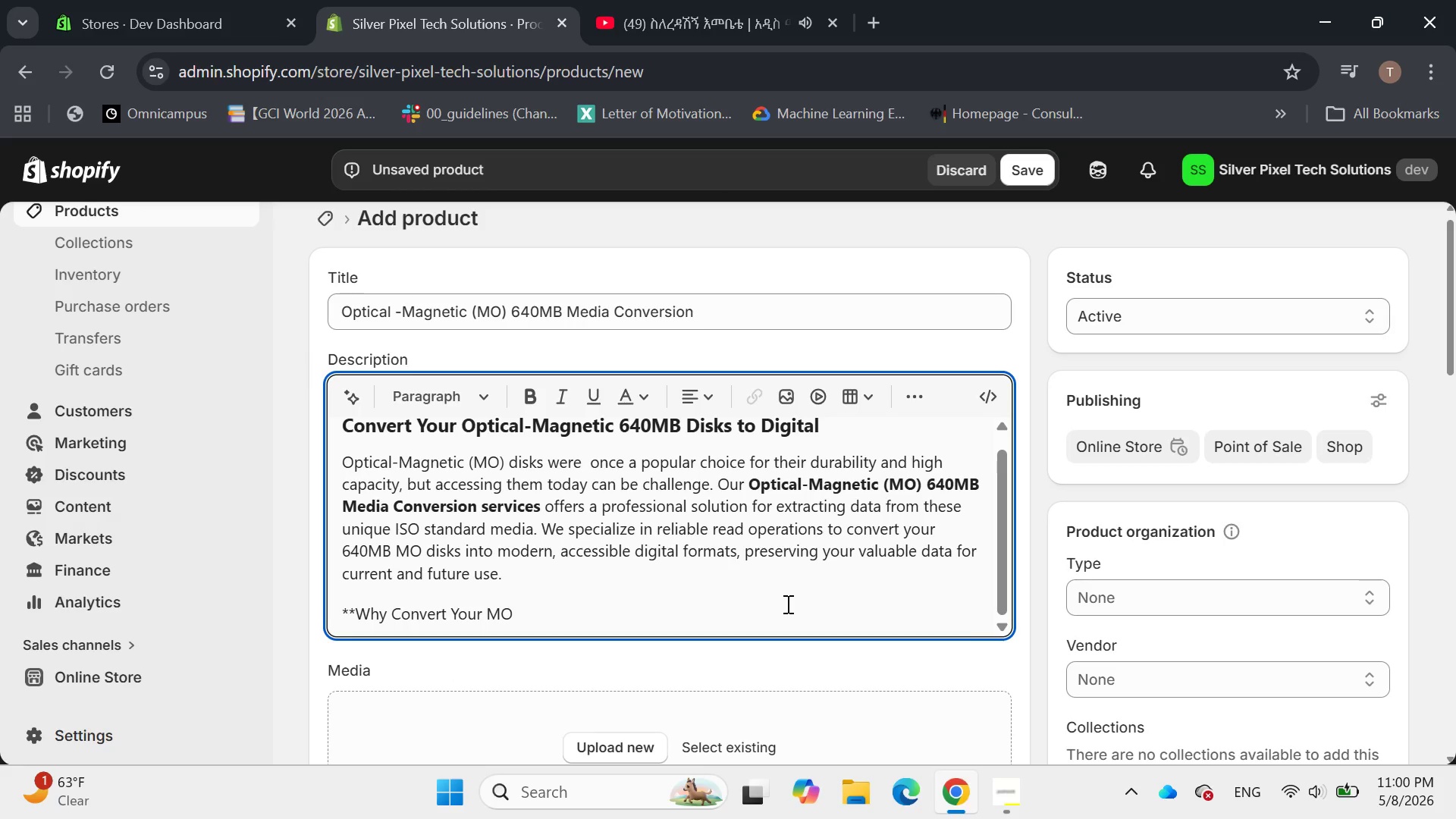 
wait(12.94)
 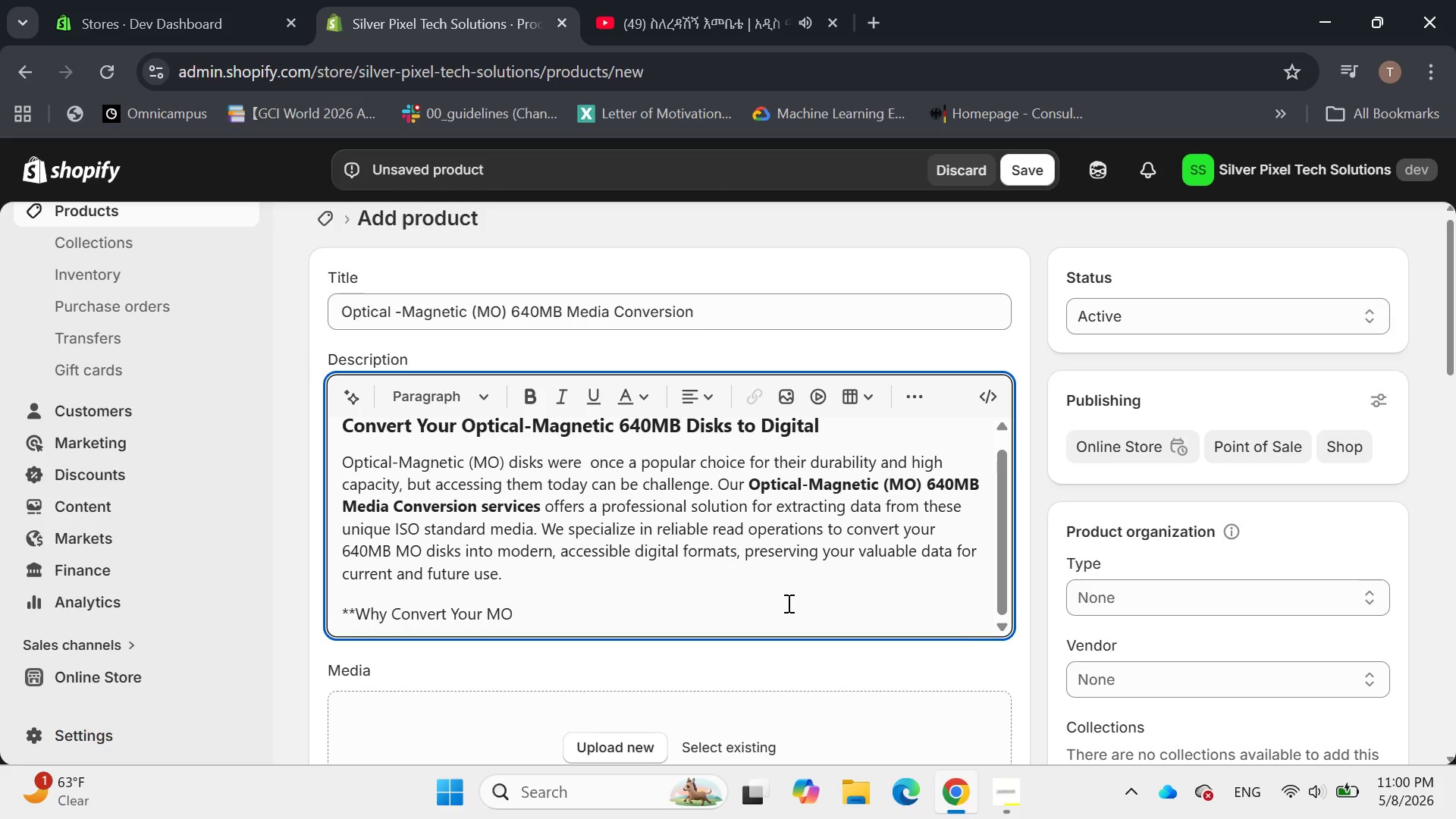 
key(Space)
 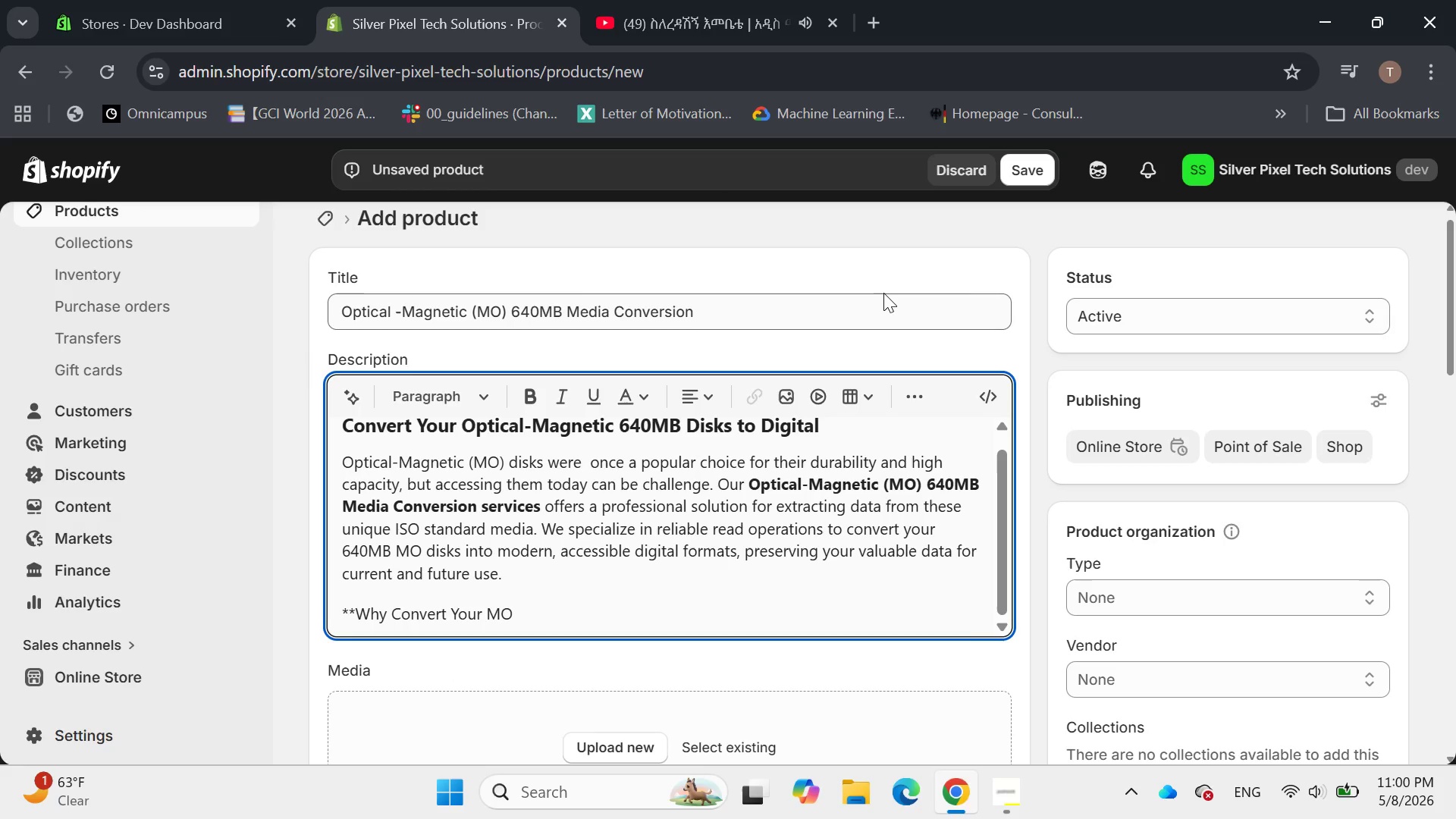 
wait(7.81)
 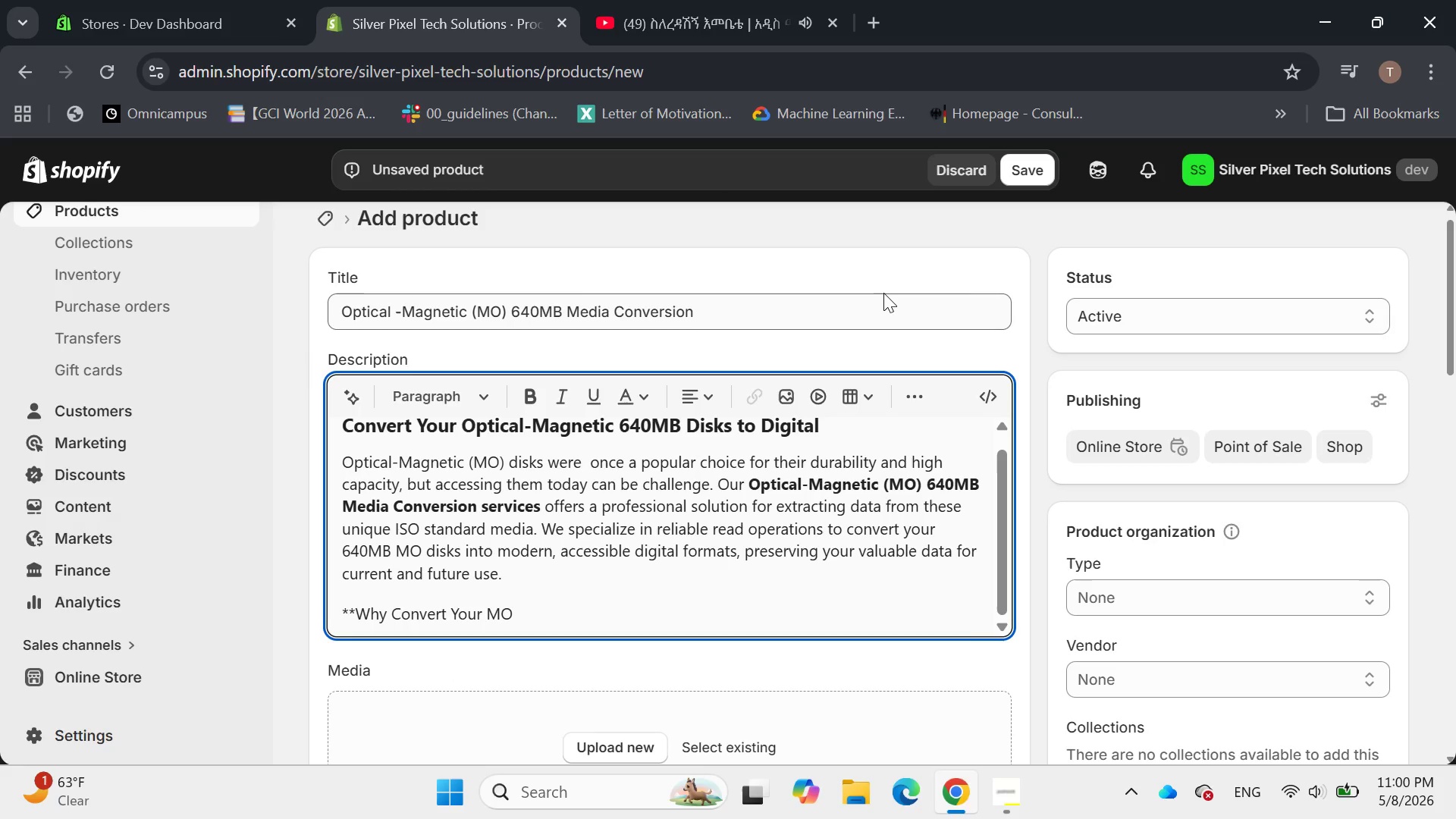 
type( Disk )
key(Backspace)
type(s?** )
 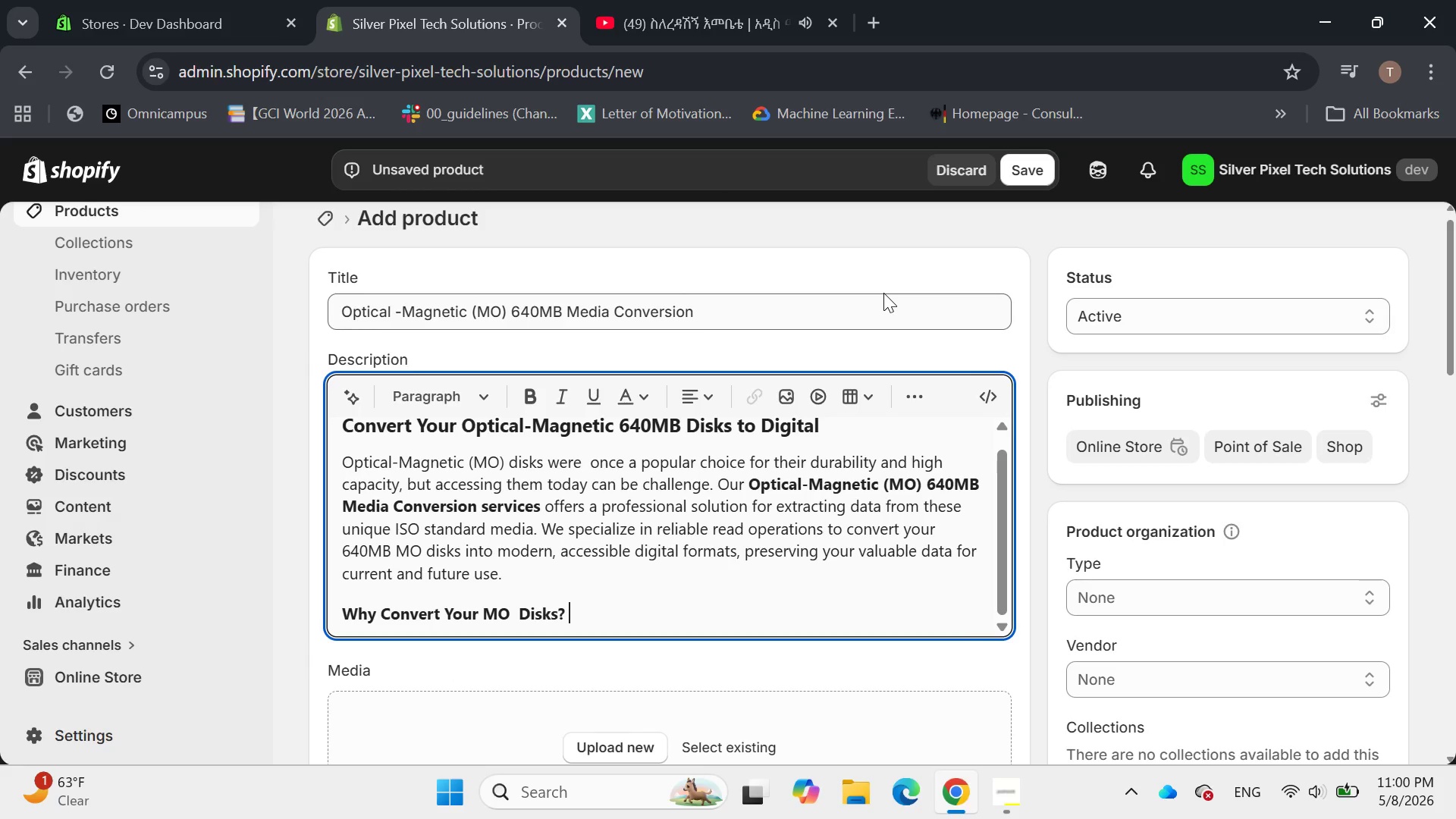 
key(Enter)
 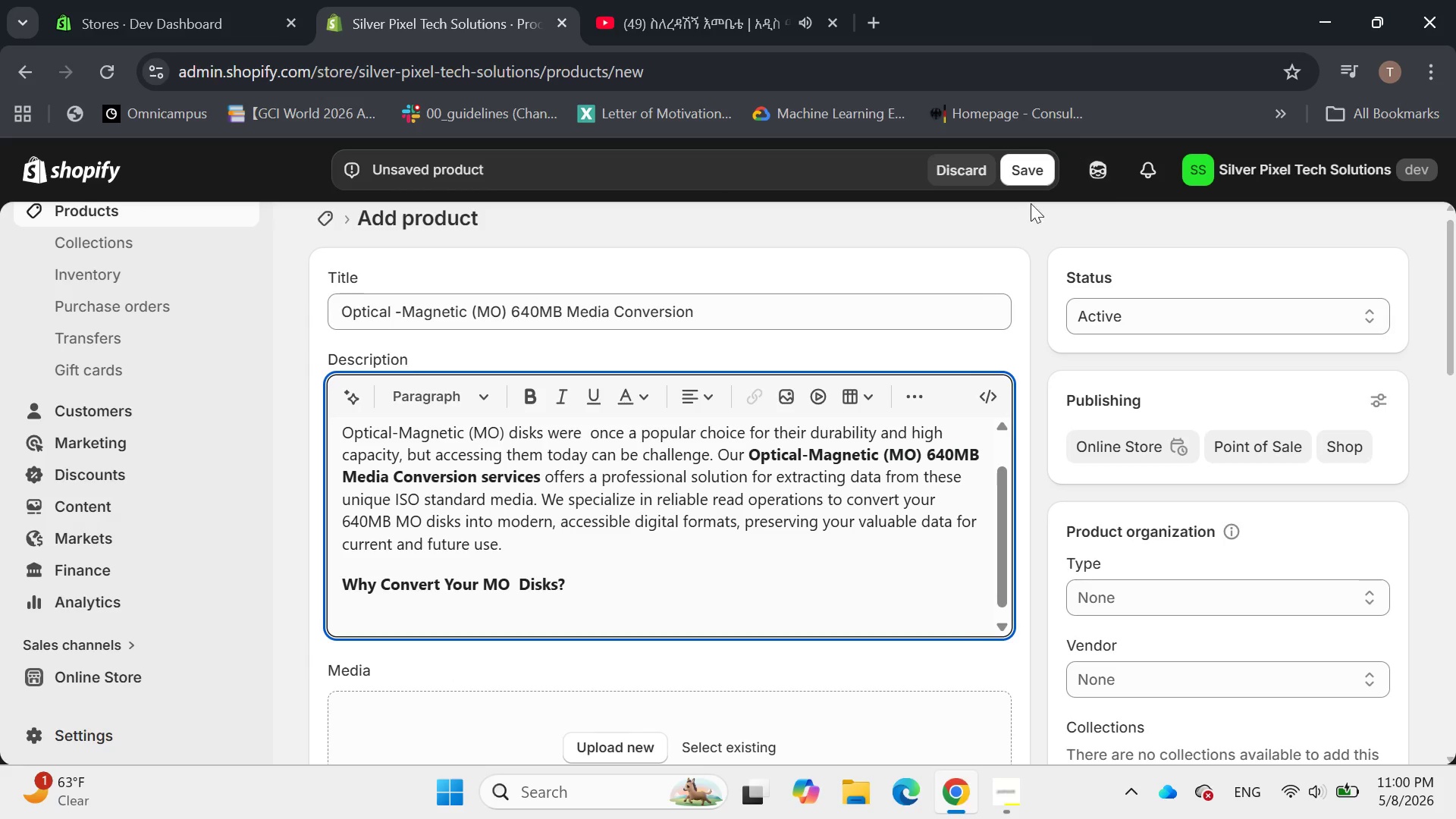 
left_click([907, 392])
 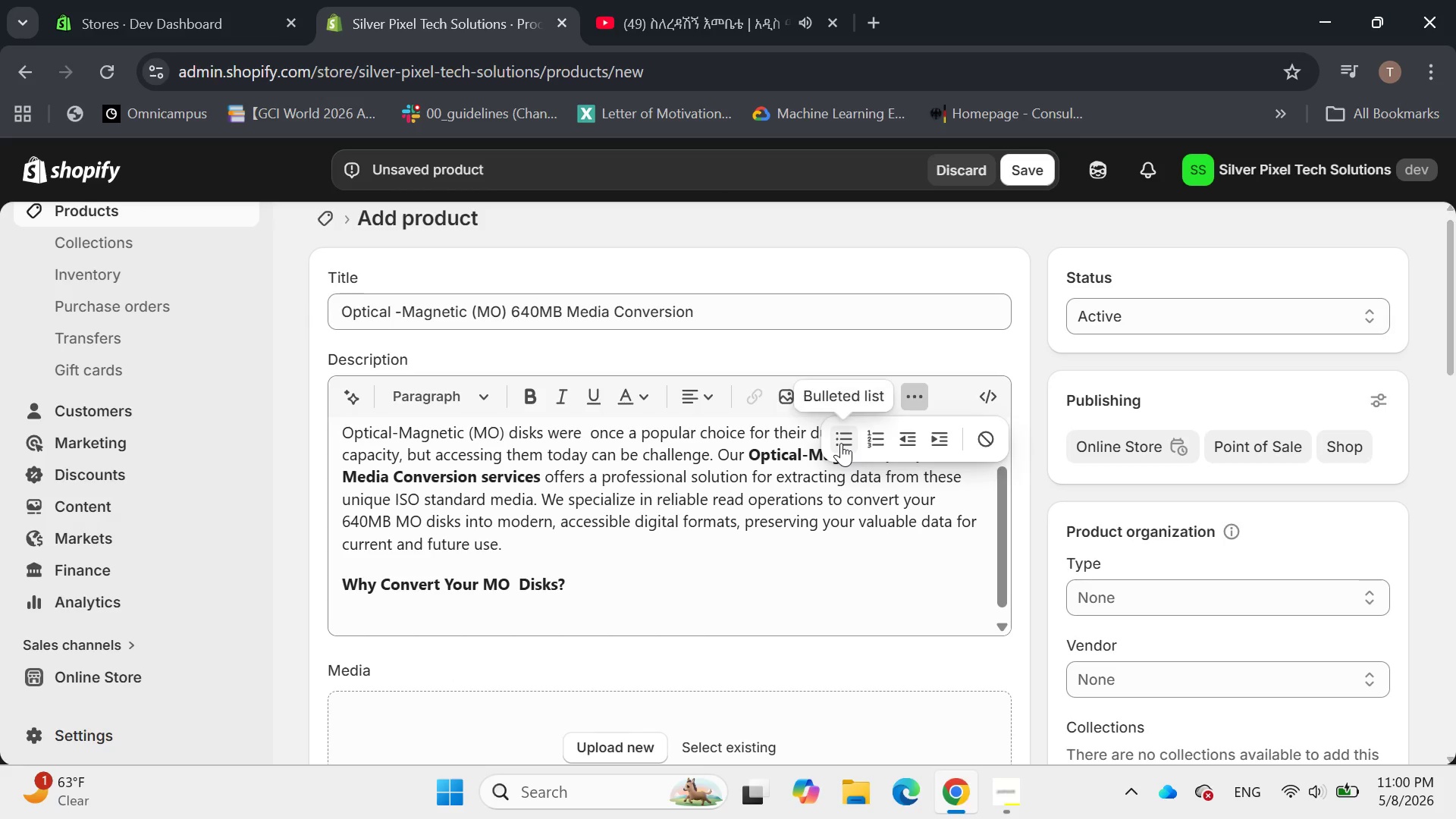 
left_click([840, 442])
 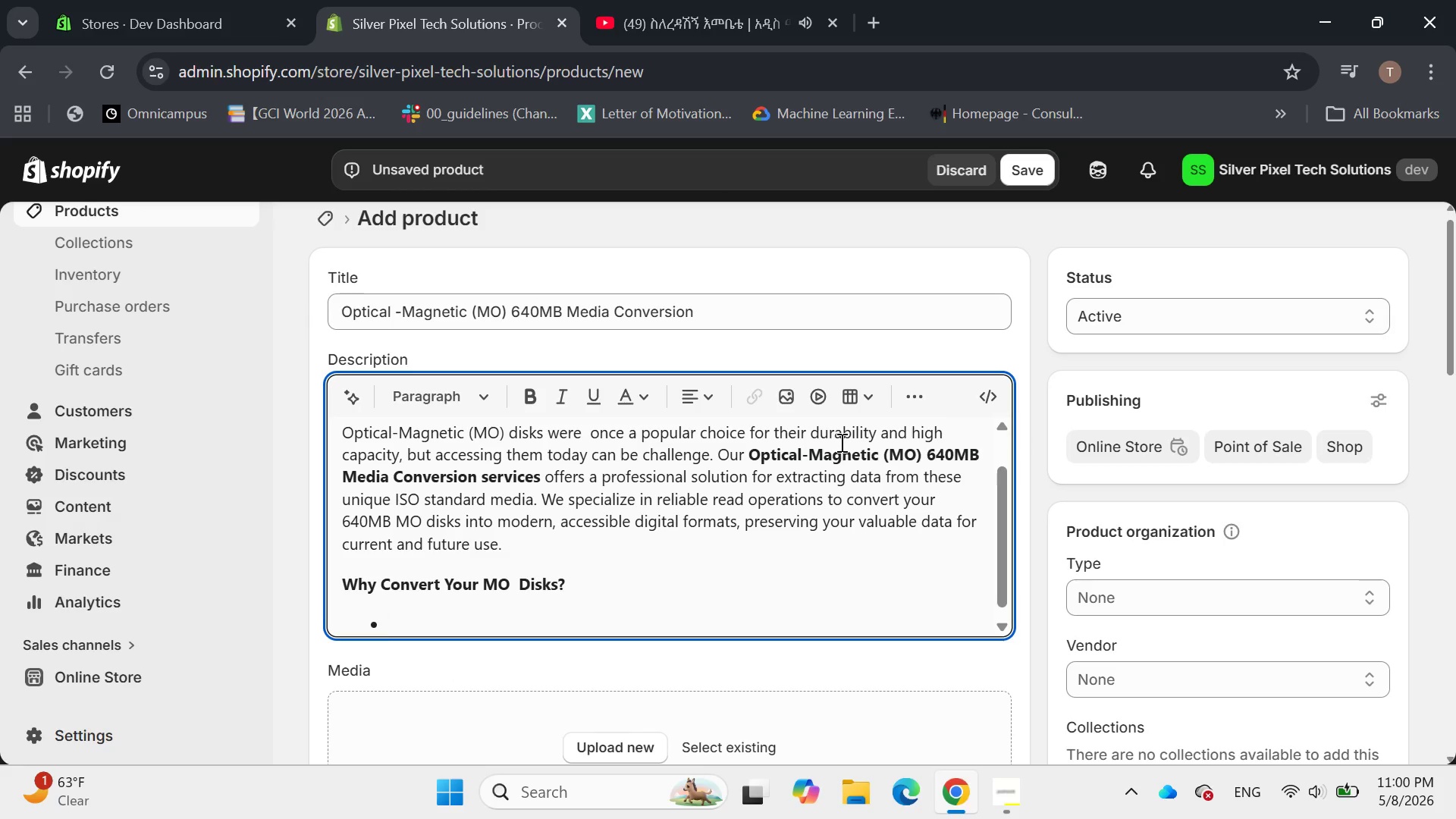 
type(Data)
 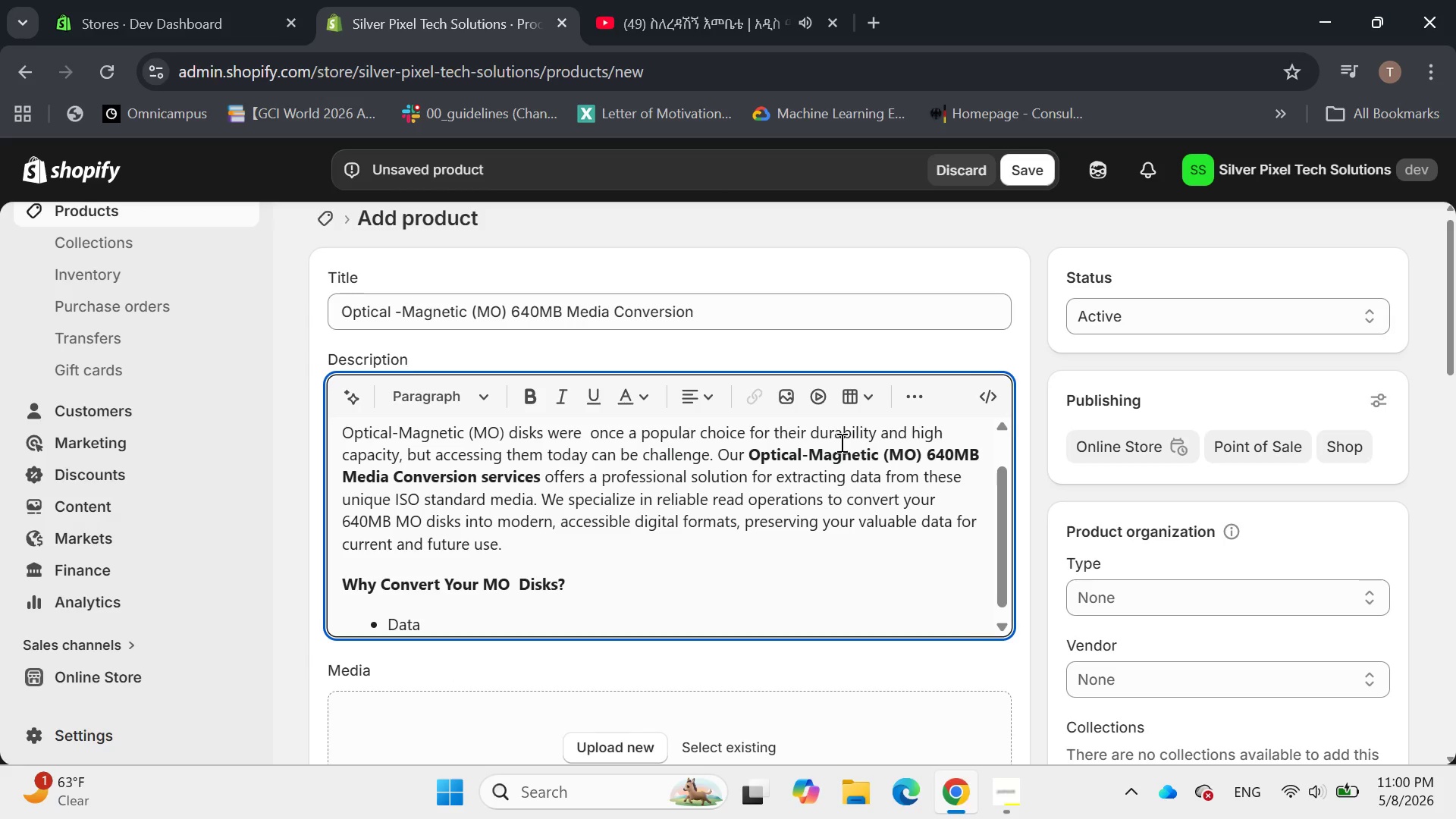 
wait(6.8)
 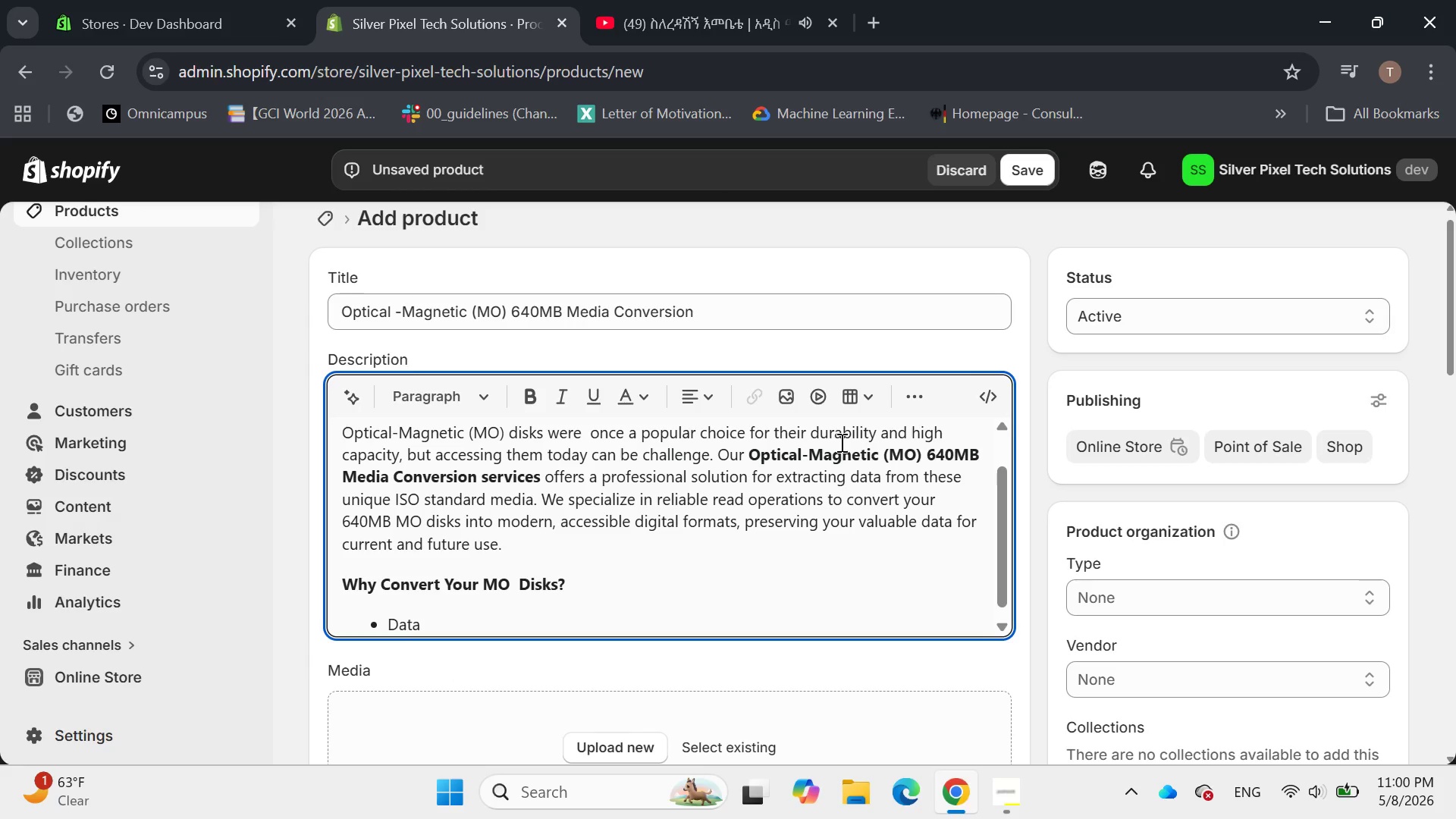 
type( pe)
key(Backspace)
key(Backspace)
type(Preservation: Prevent data oss as MO drives become increasingly rare and prone to failure.)
 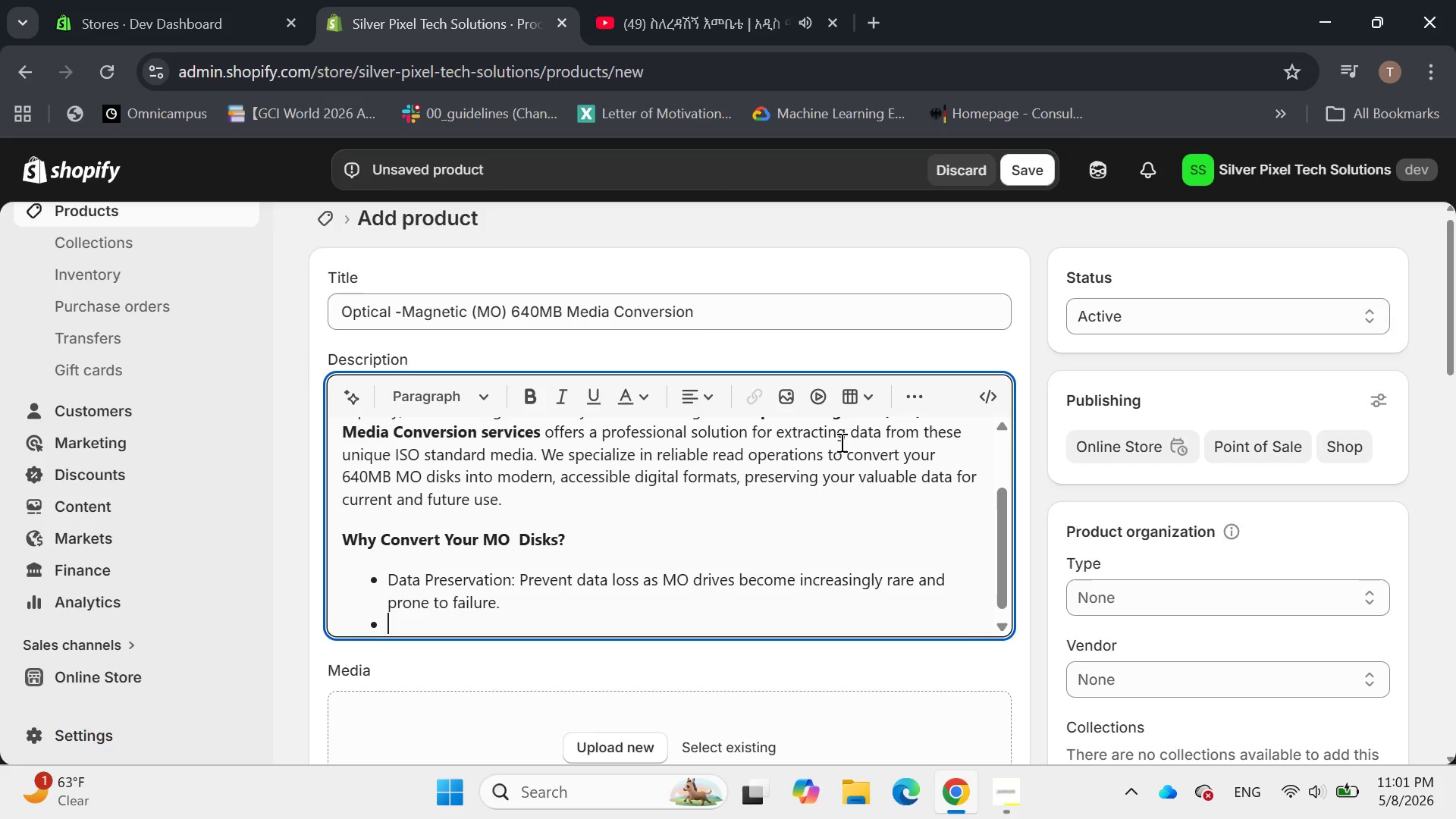 
 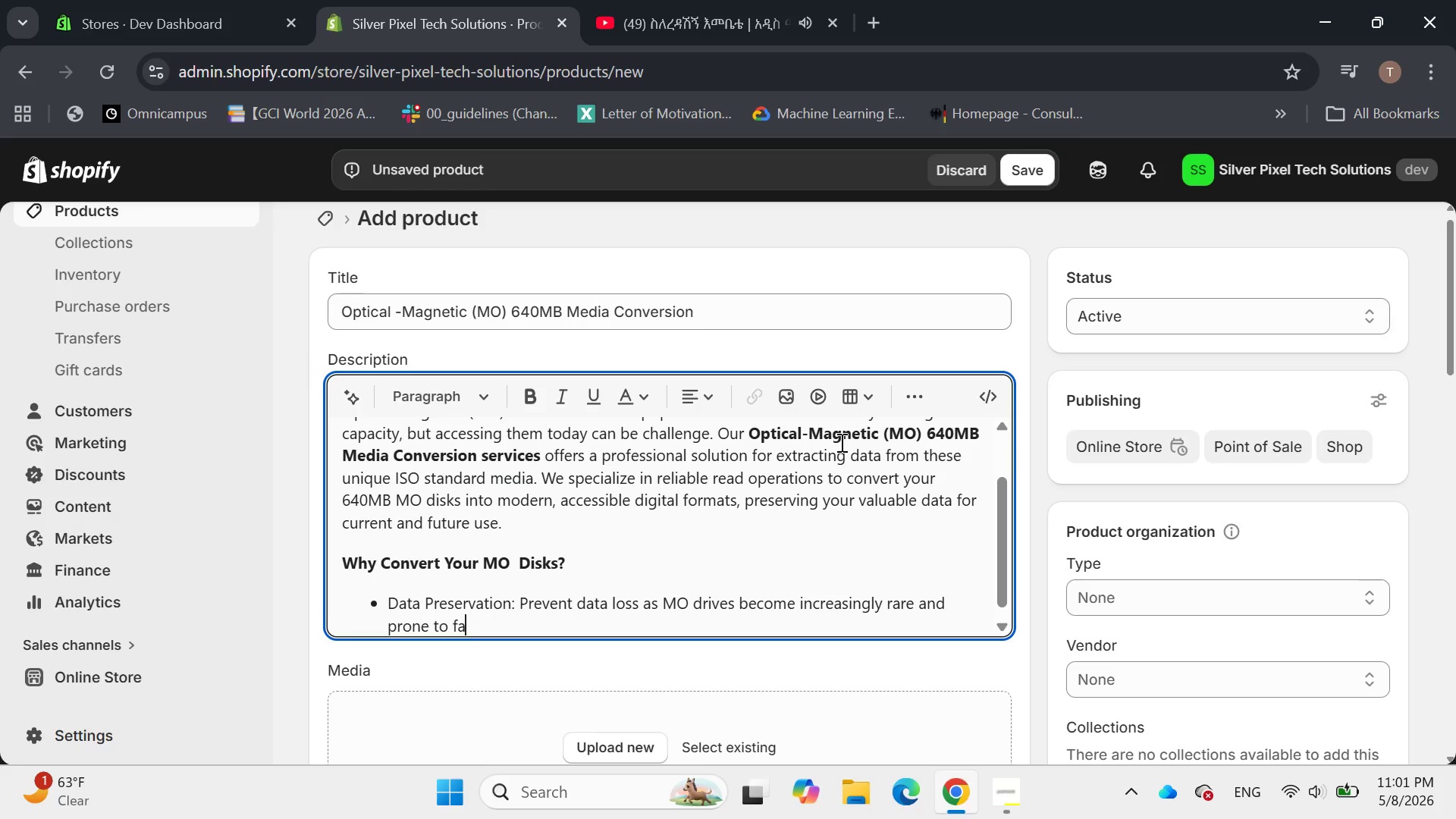 
key(Enter)
 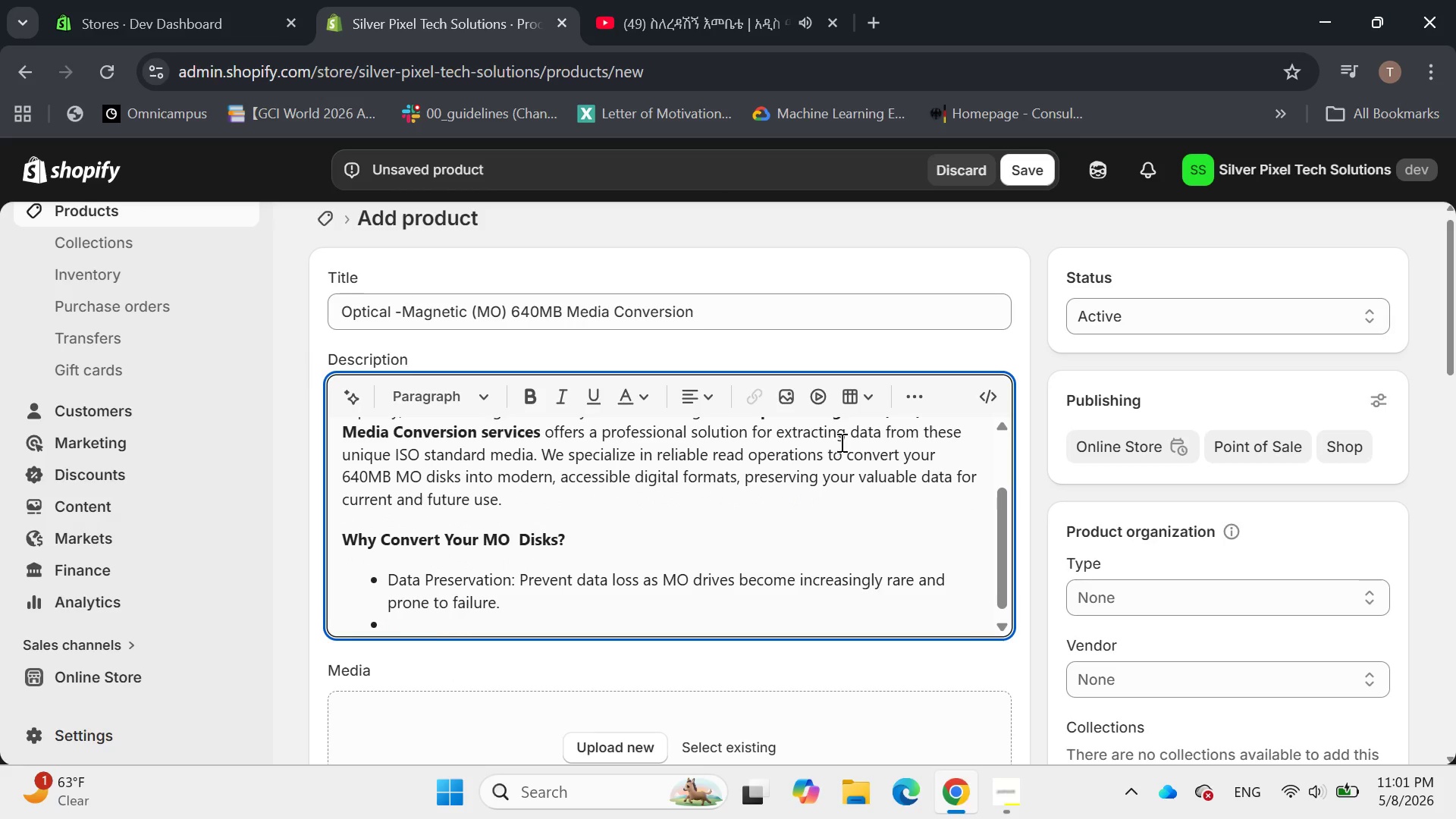 
type(Universal Access: Convert your files to formats readabke)
key(Backspace)
key(Backspace)
type(le by any modern computer)
 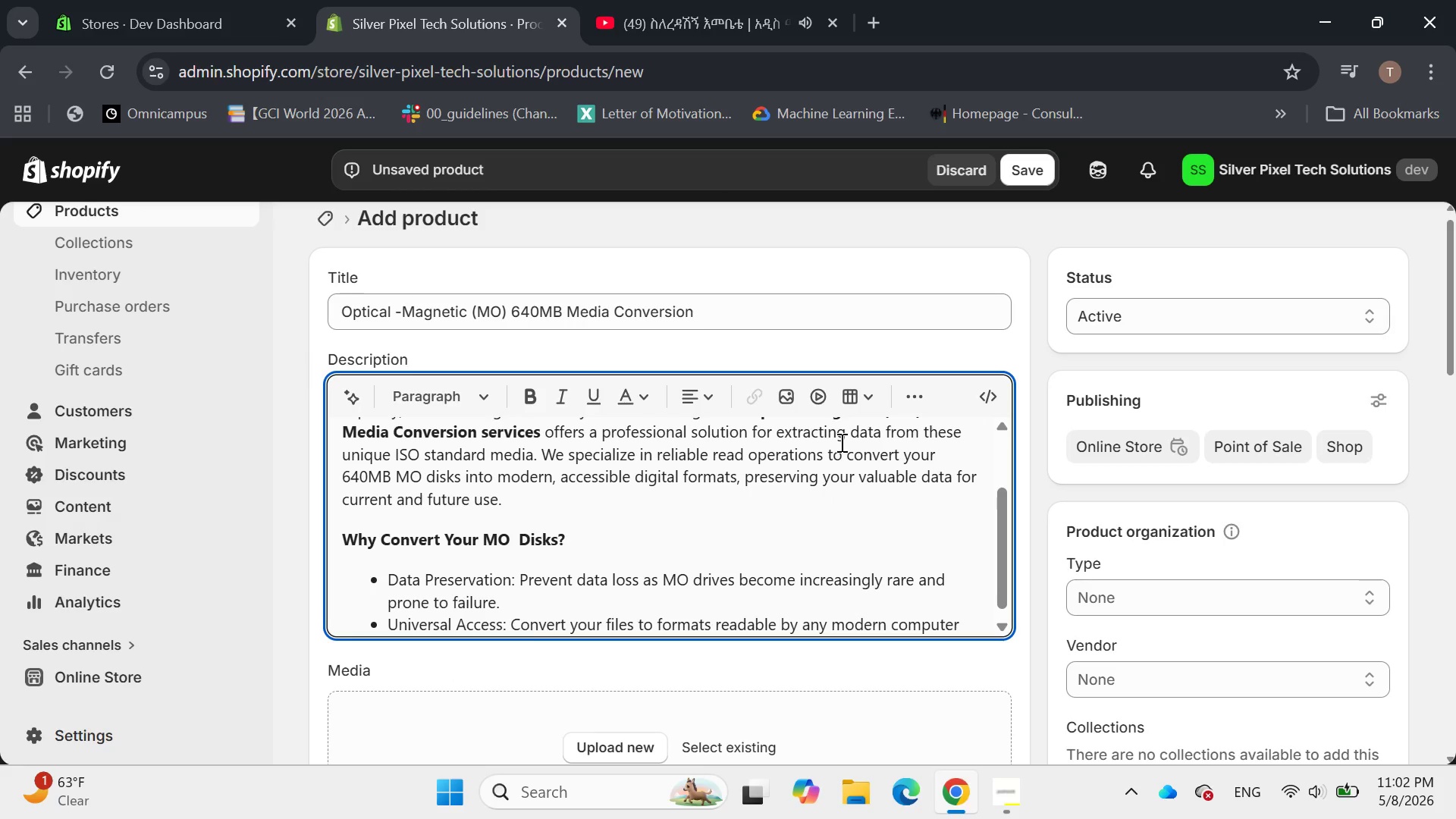 
type(, eliminating compatibility hurdles.)
 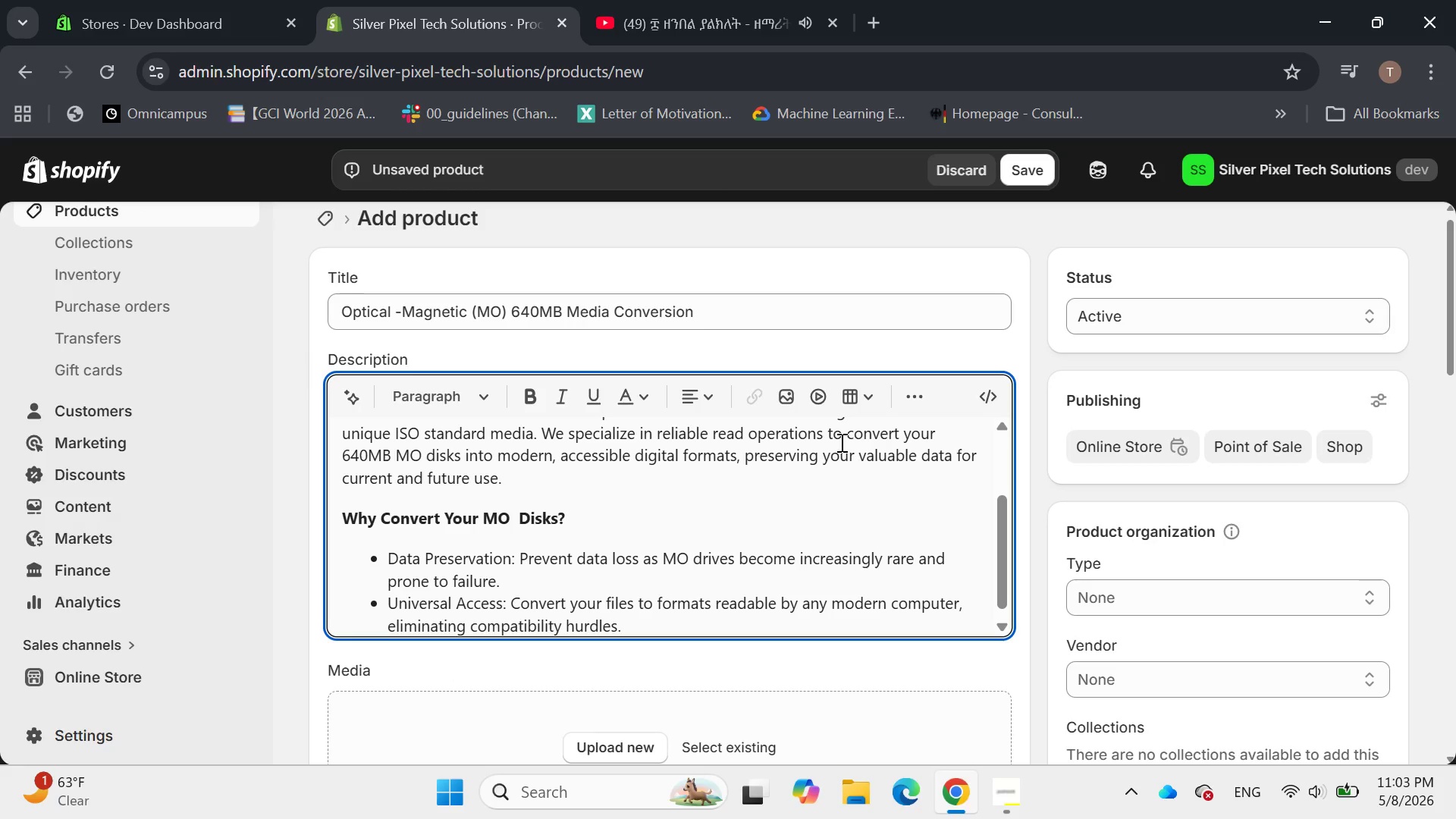 
key(Enter)
 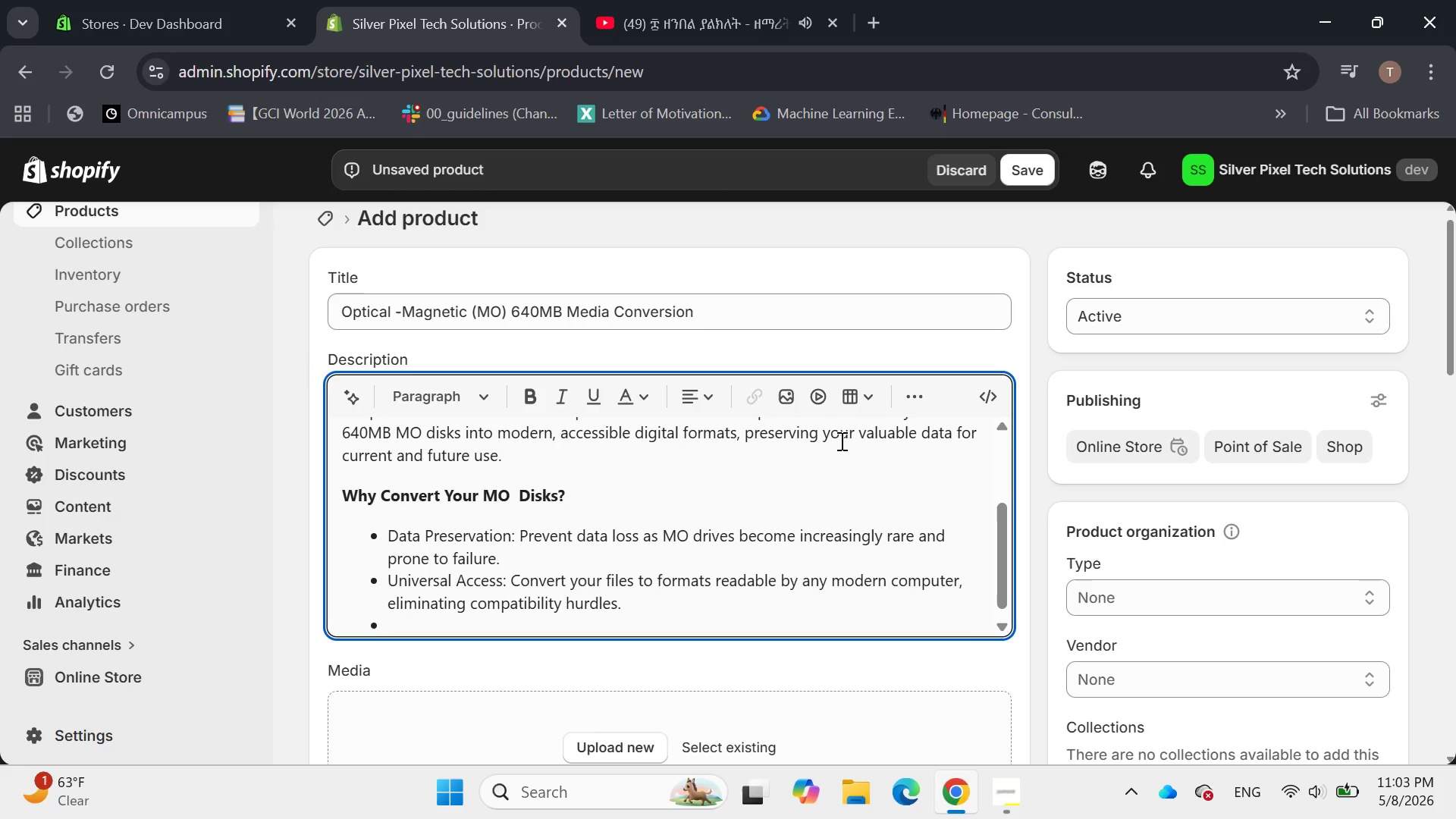 
wait(8.12)
 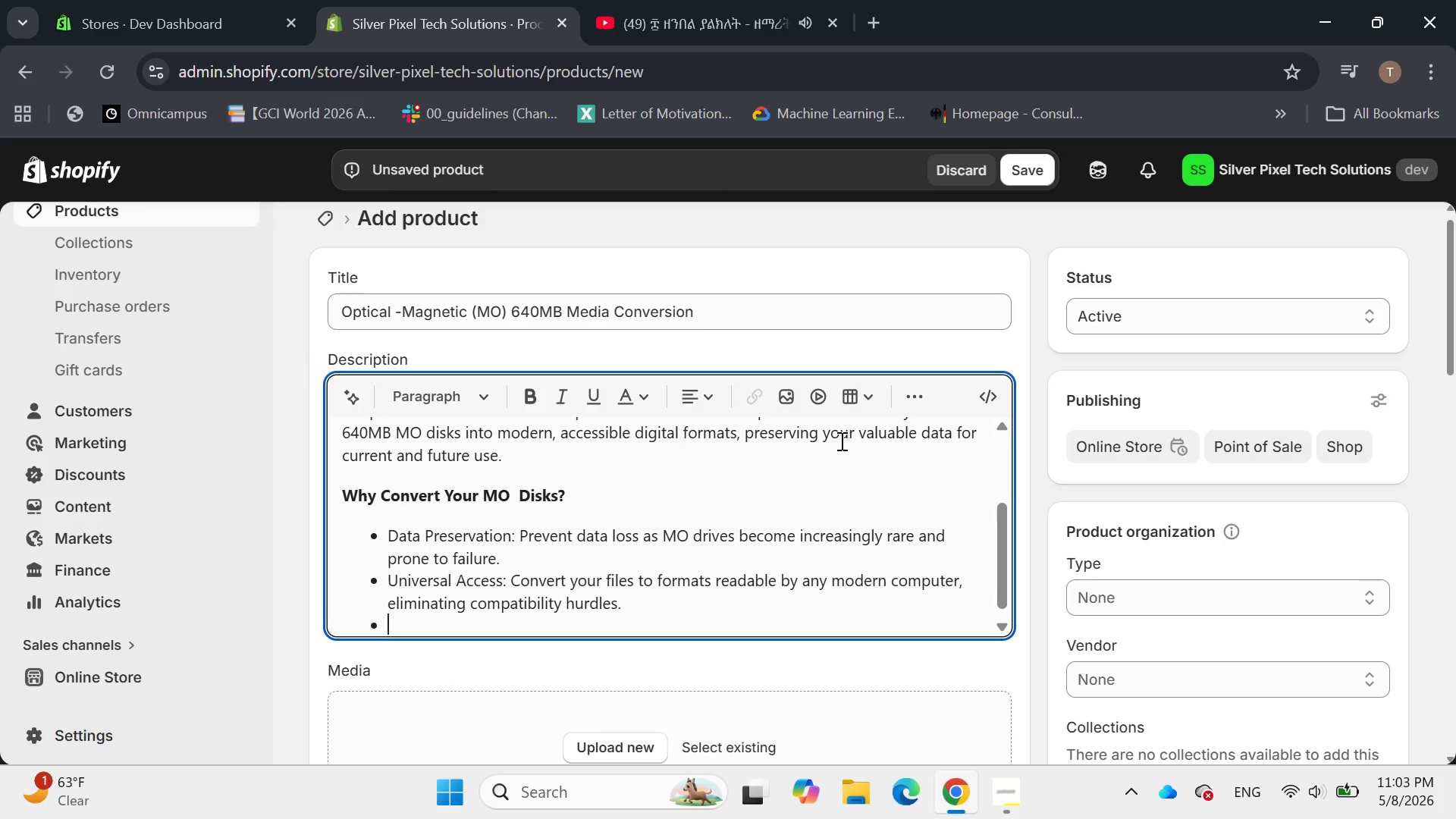 
type(Secure )
 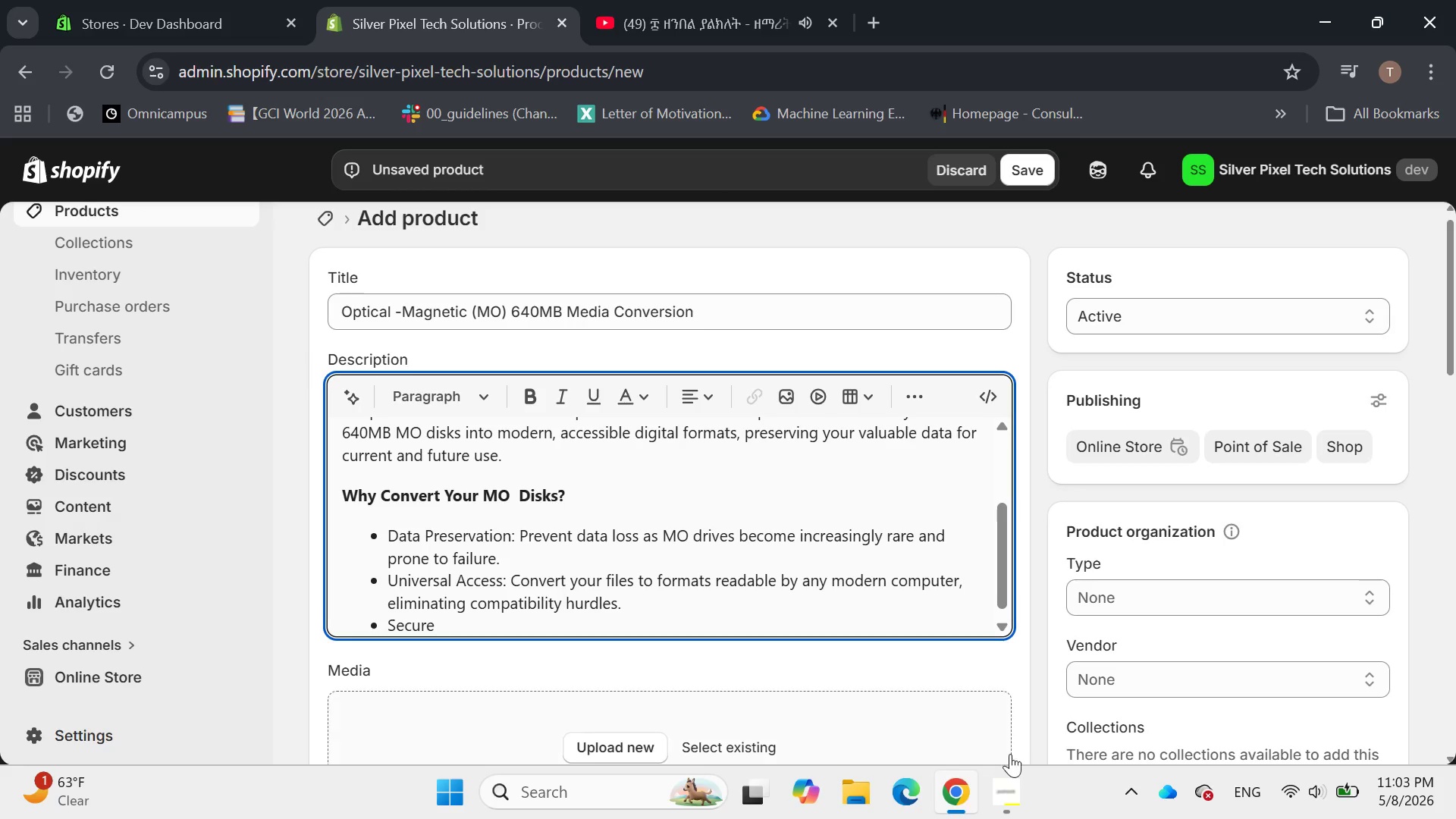 
left_click([1017, 787])